 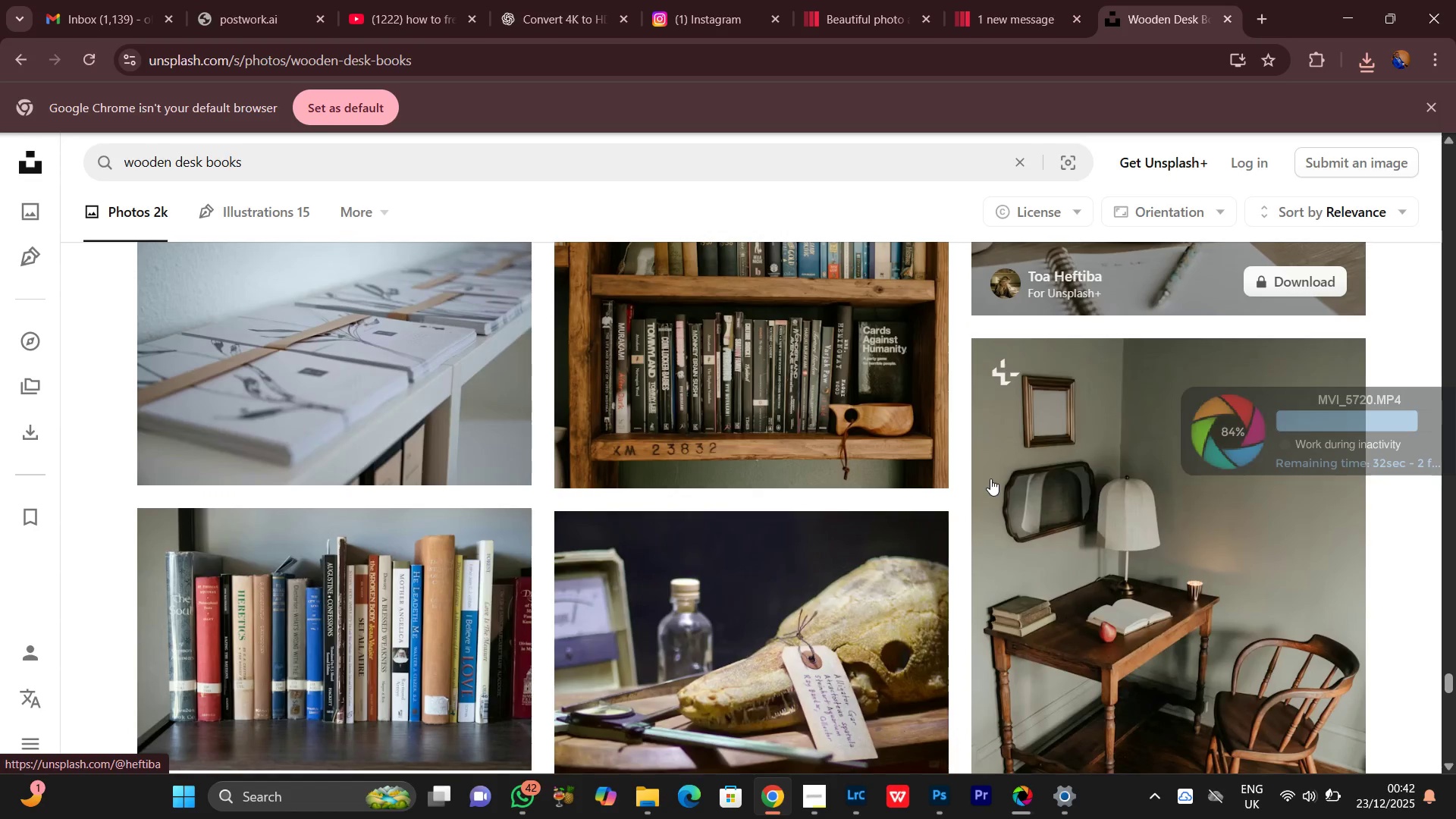 
scroll: coordinate [990, 480], scroll_direction: down, amount: 4.0
 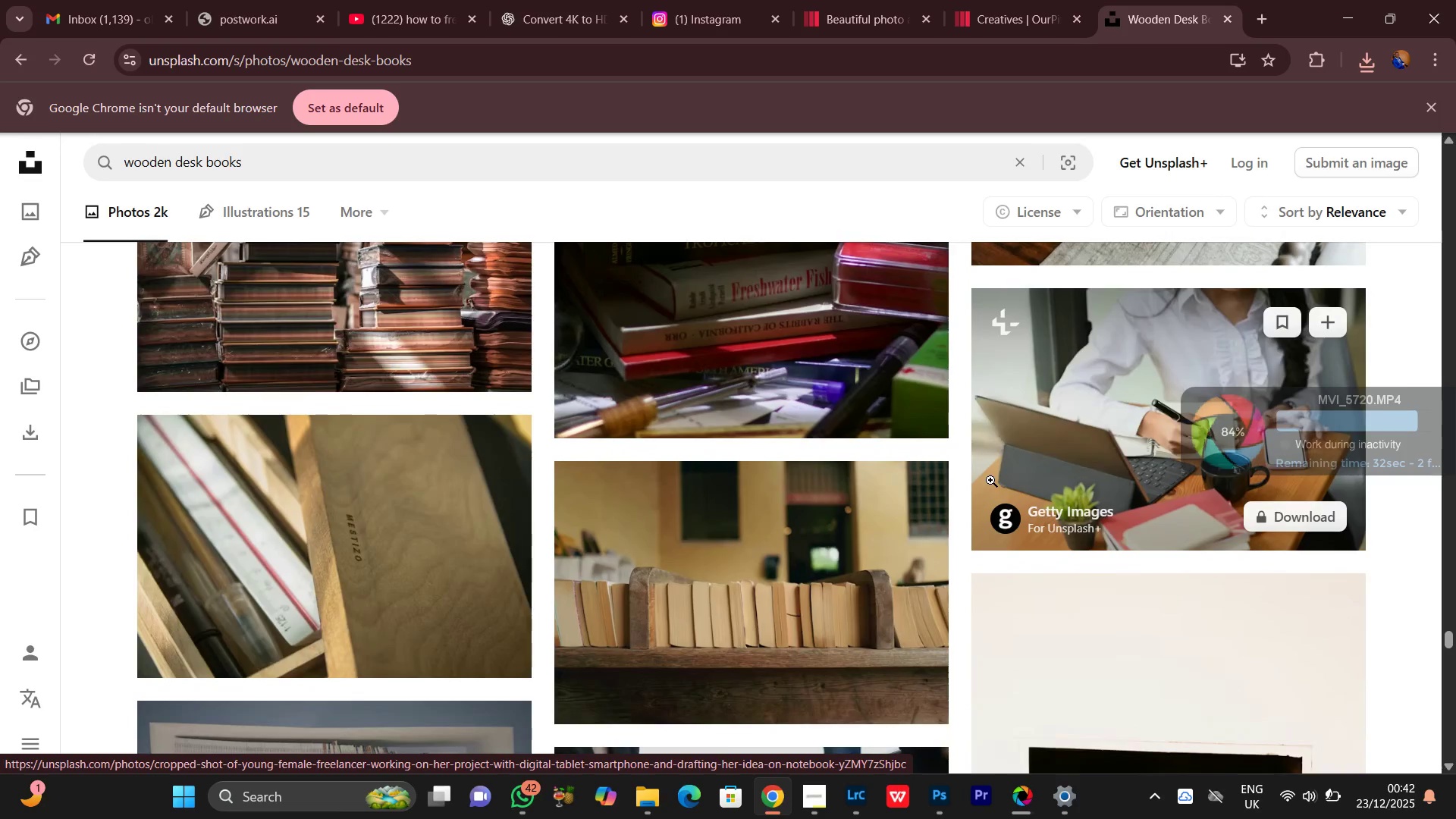 
scroll: coordinate [990, 480], scroll_direction: up, amount: 5.0
 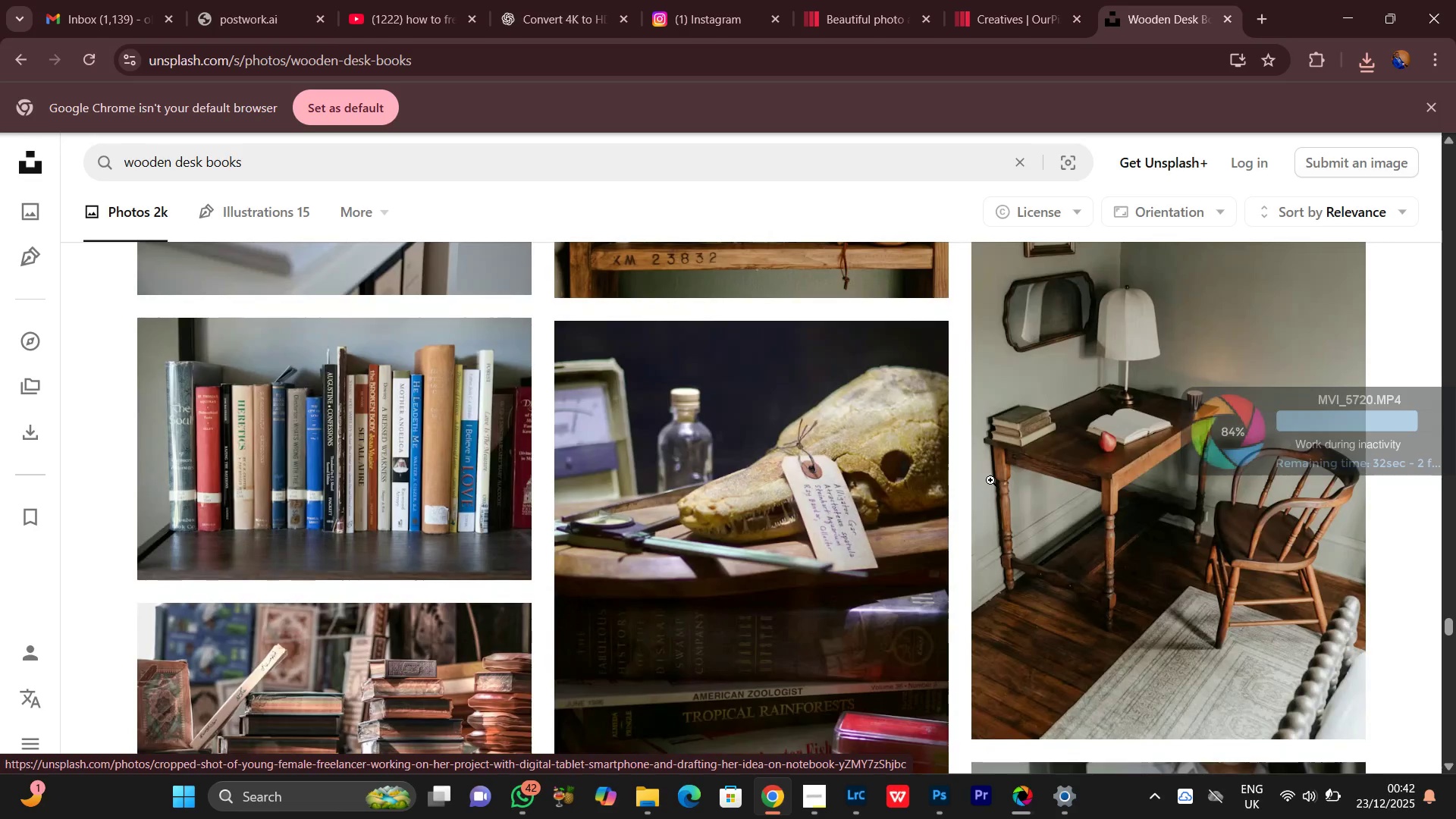 
scroll: coordinate [990, 481], scroll_direction: down, amount: 7.0
 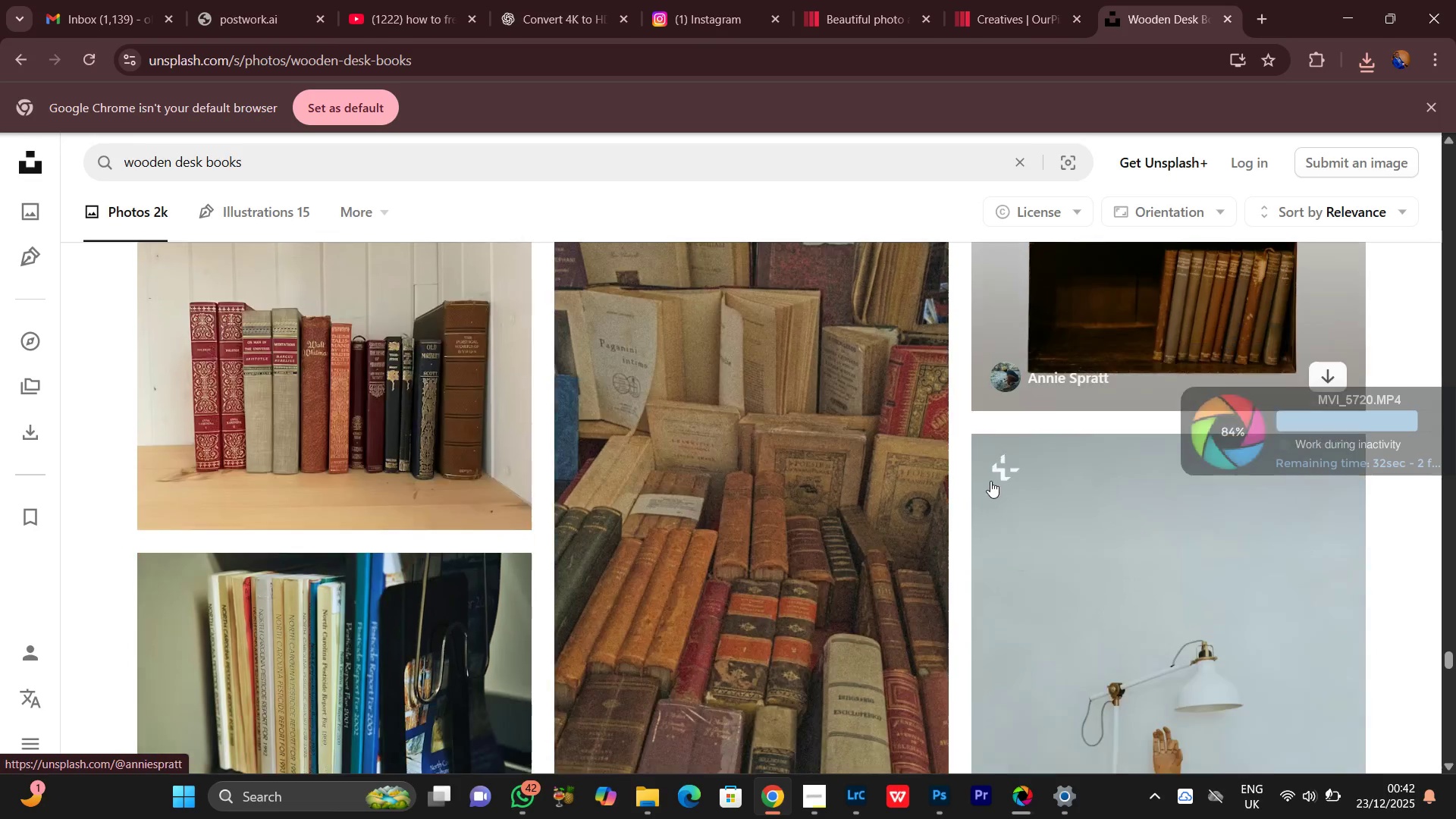 
scroll: coordinate [990, 481], scroll_direction: up, amount: 2.0
 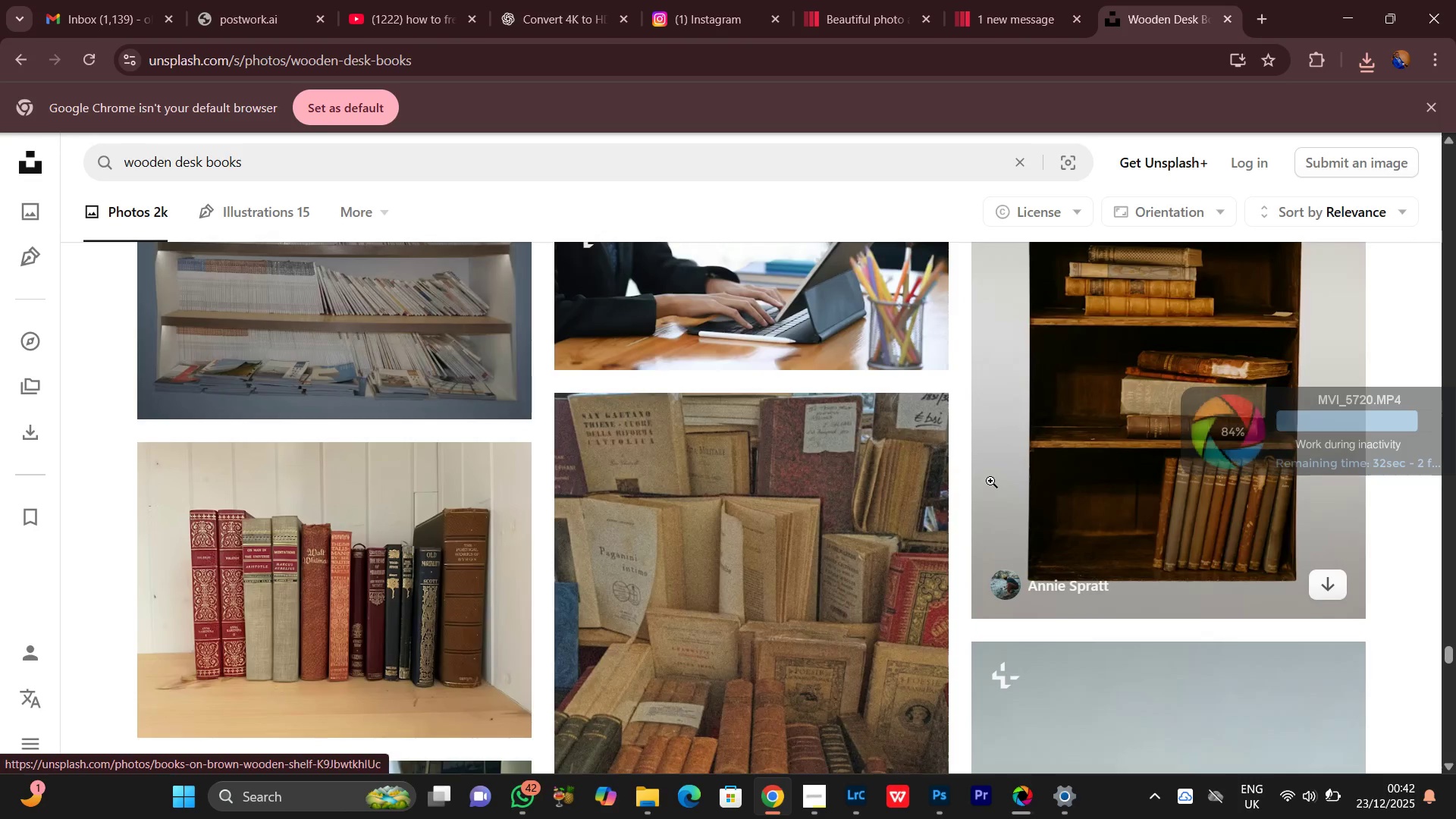 
scroll: coordinate [990, 481], scroll_direction: none, amount: 0.0
 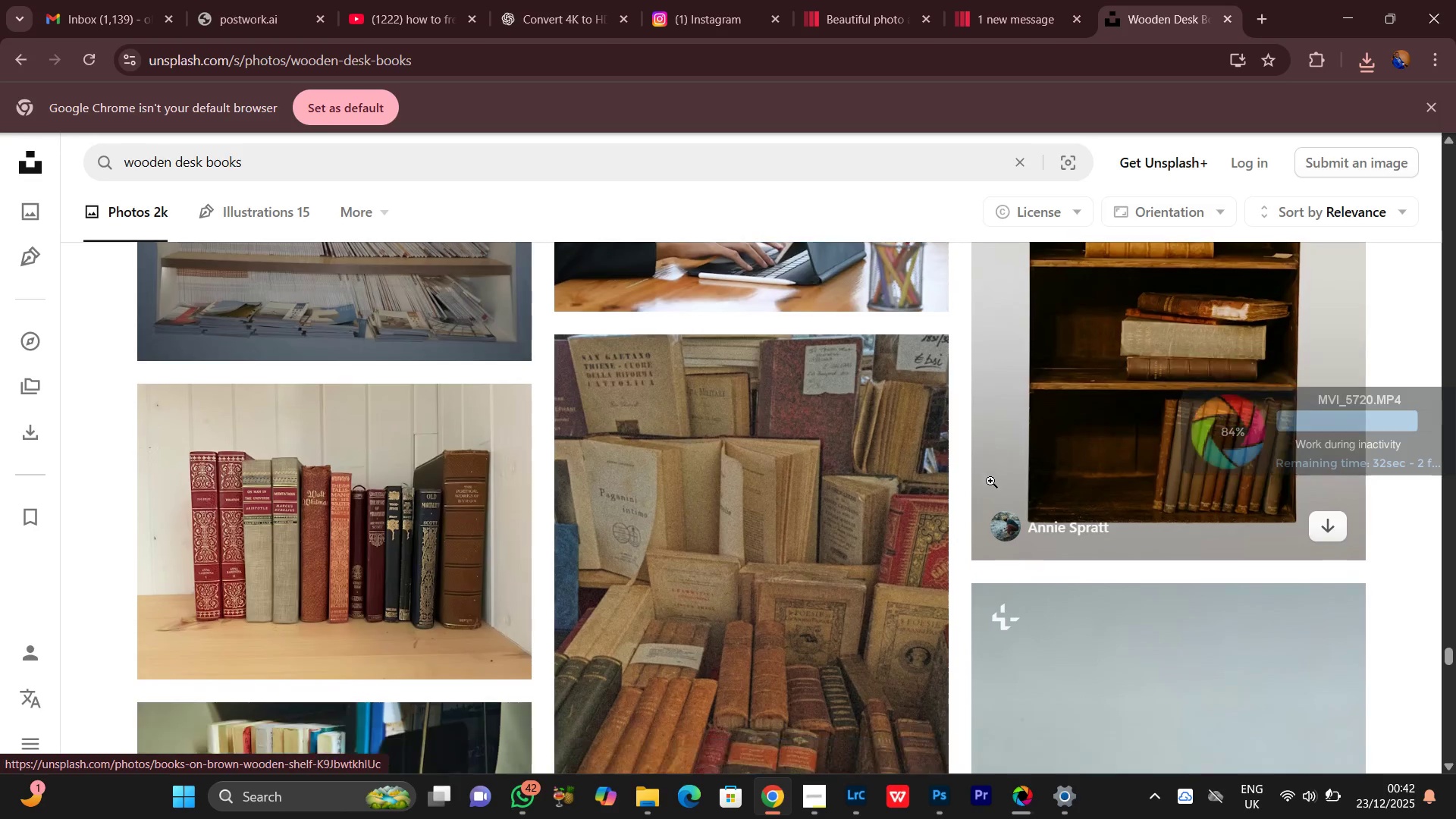 
scroll: coordinate [974, 482], scroll_direction: down, amount: 13.0
 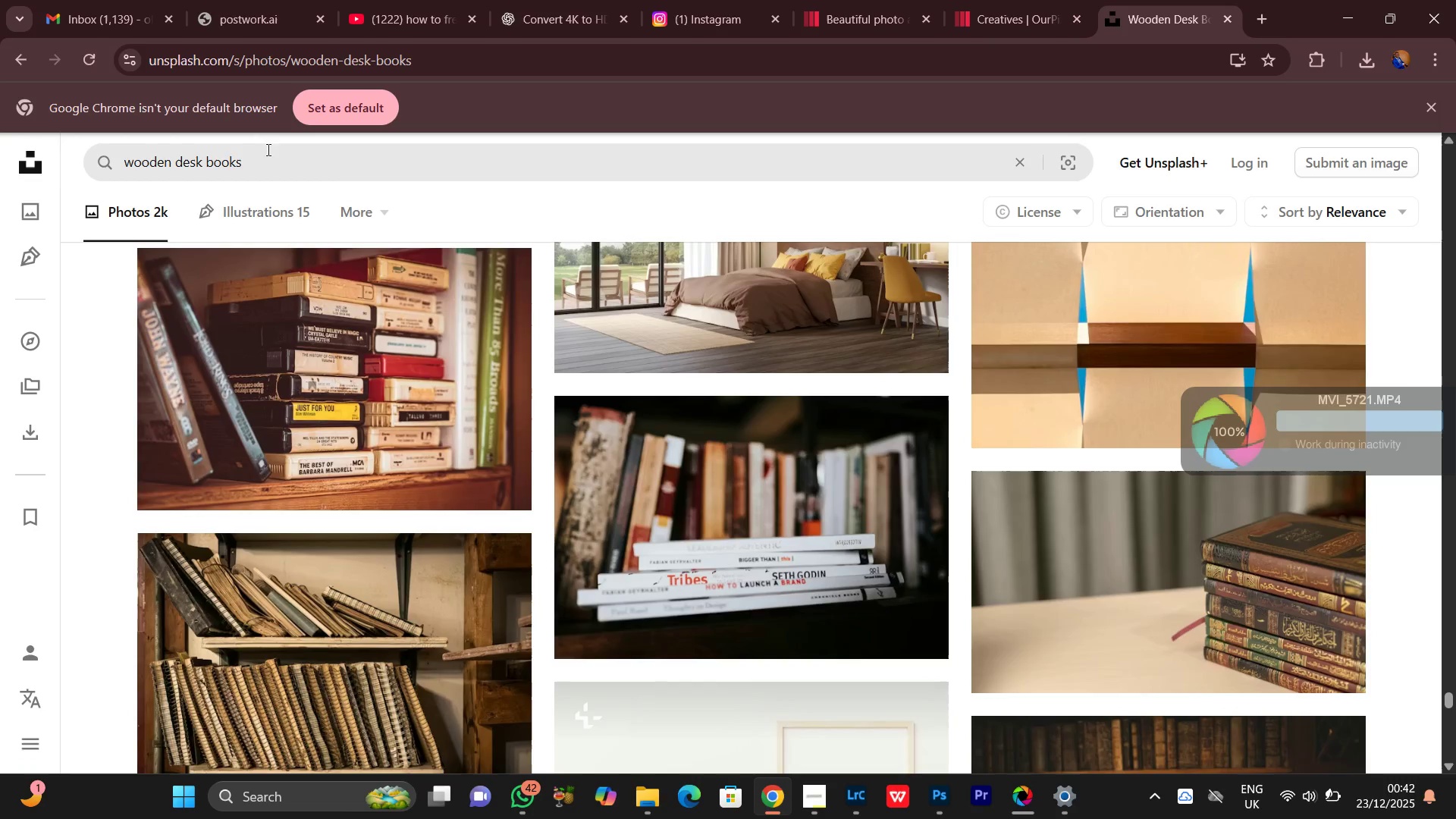 
left_click_drag(start_coordinate=[268, 162], to_coordinate=[41, 169])
 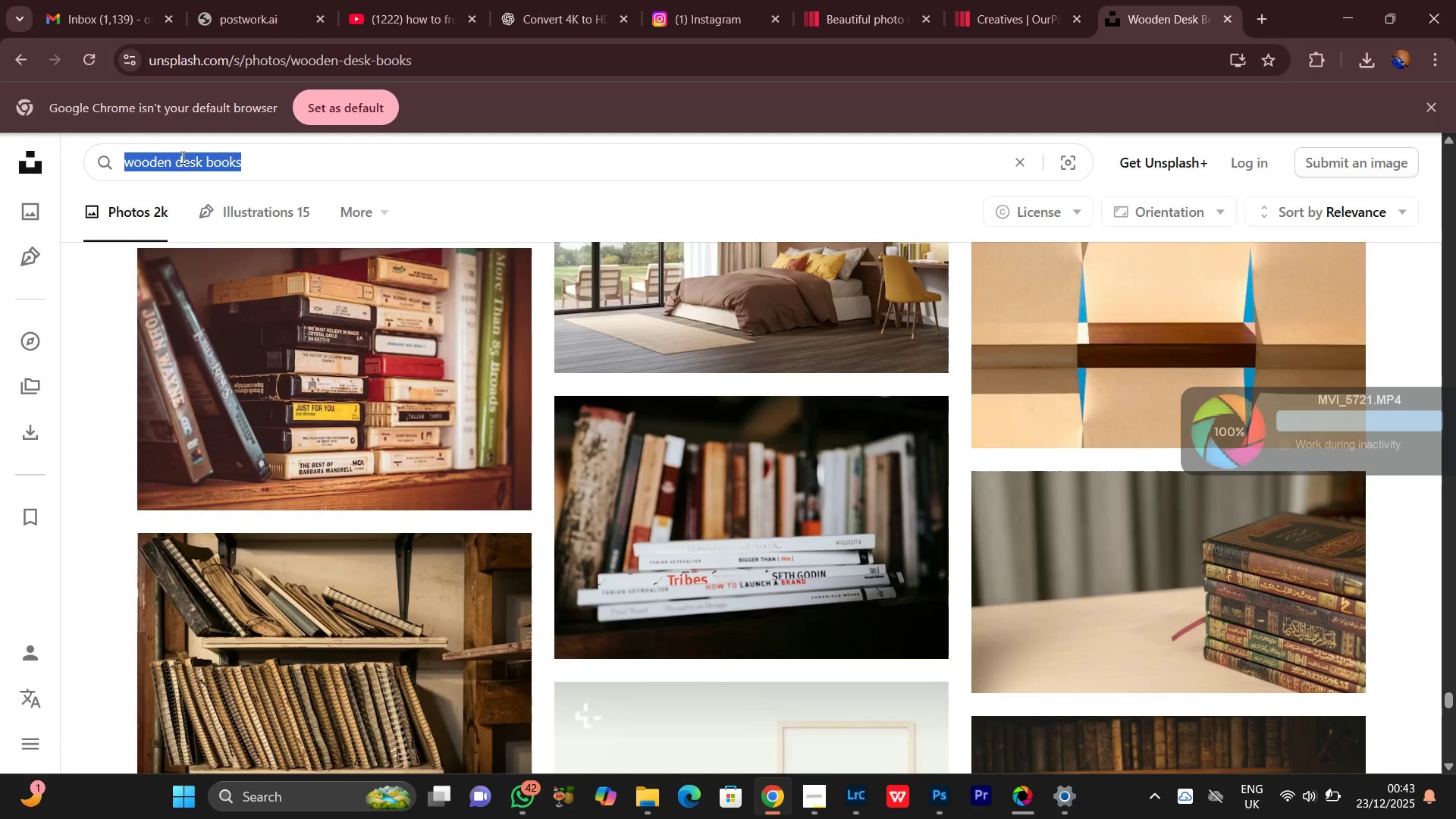 
right_click([181, 157])
 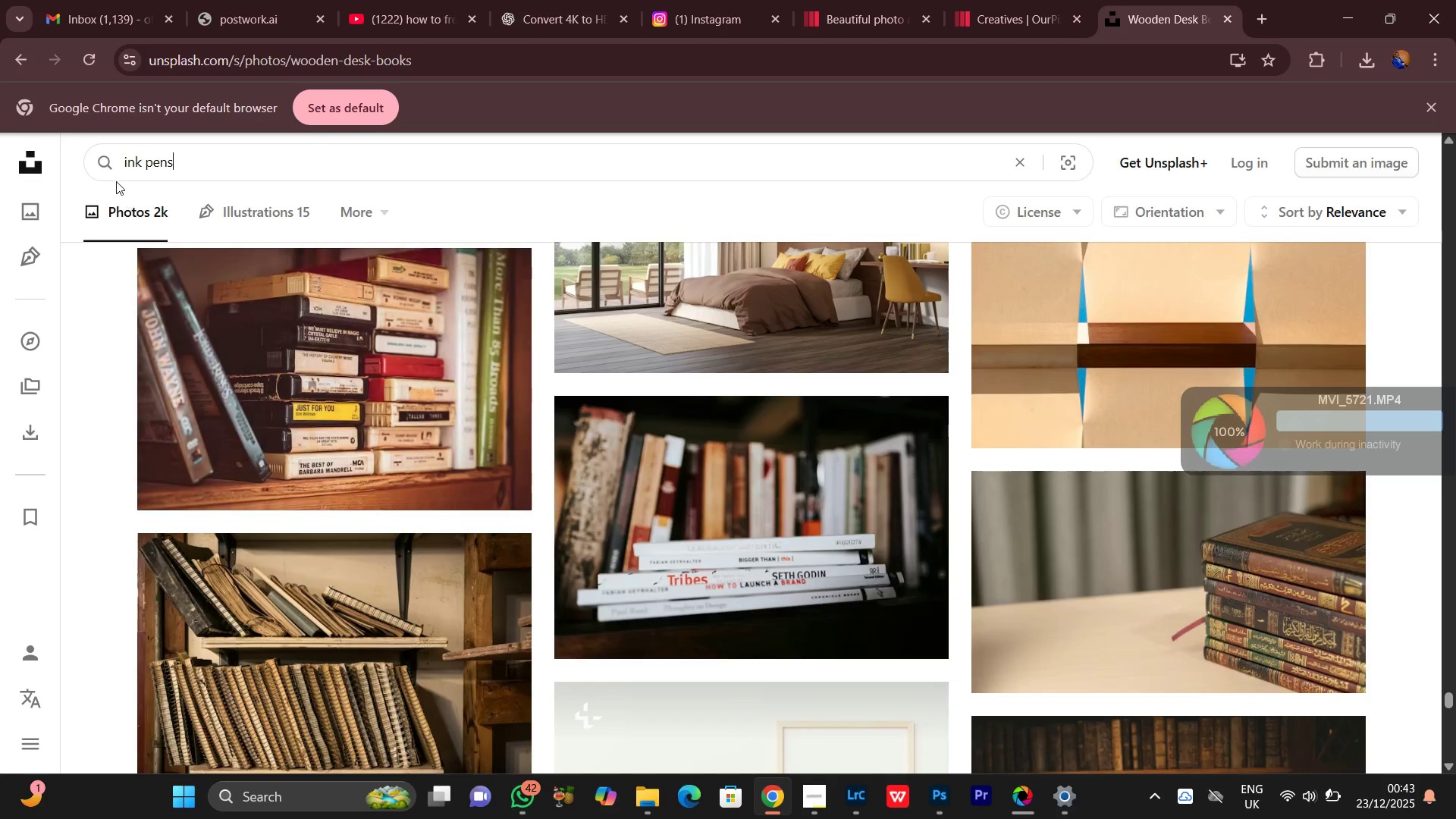 
left_click([100, 155])
 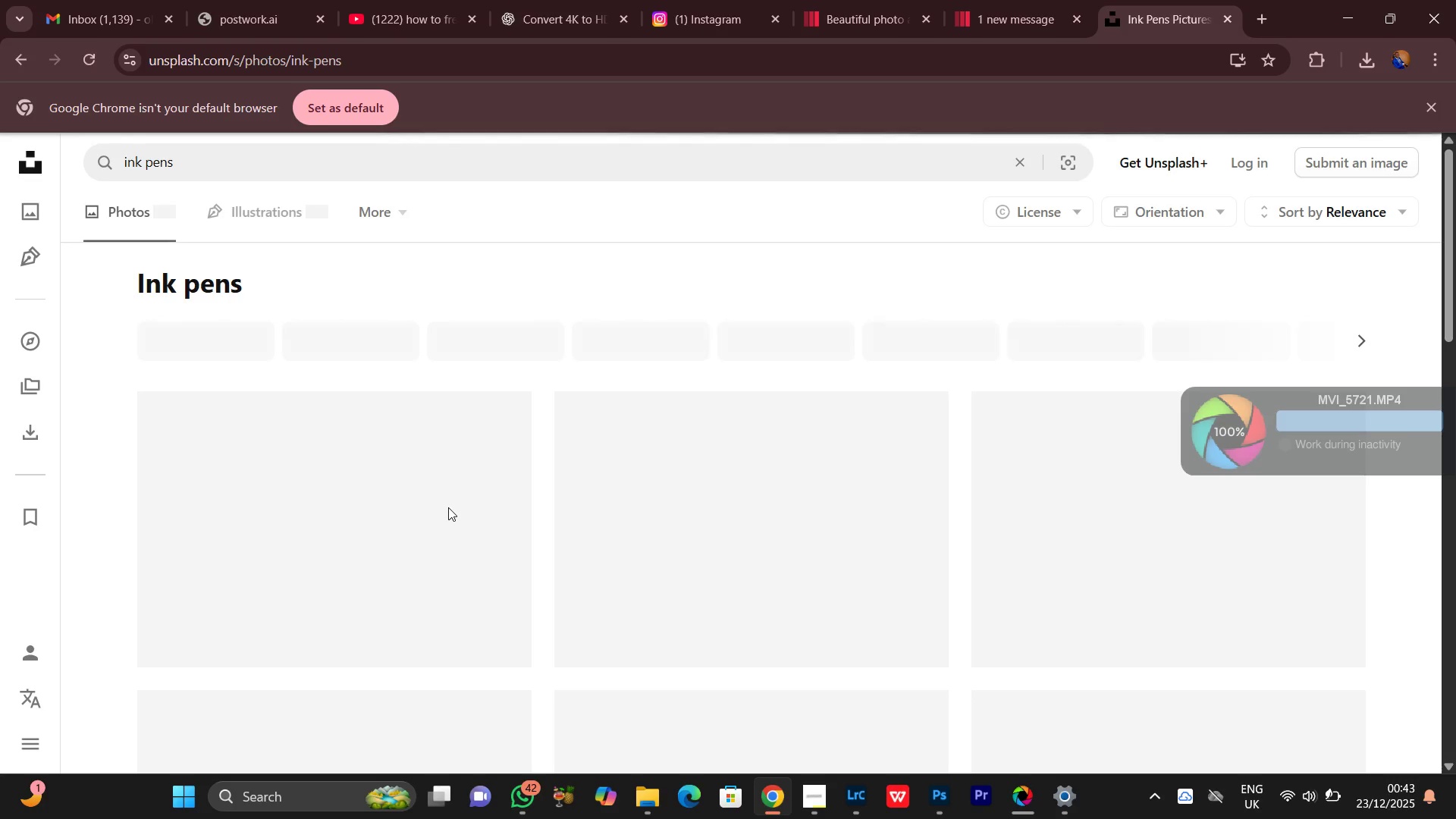 
wait(5.31)
 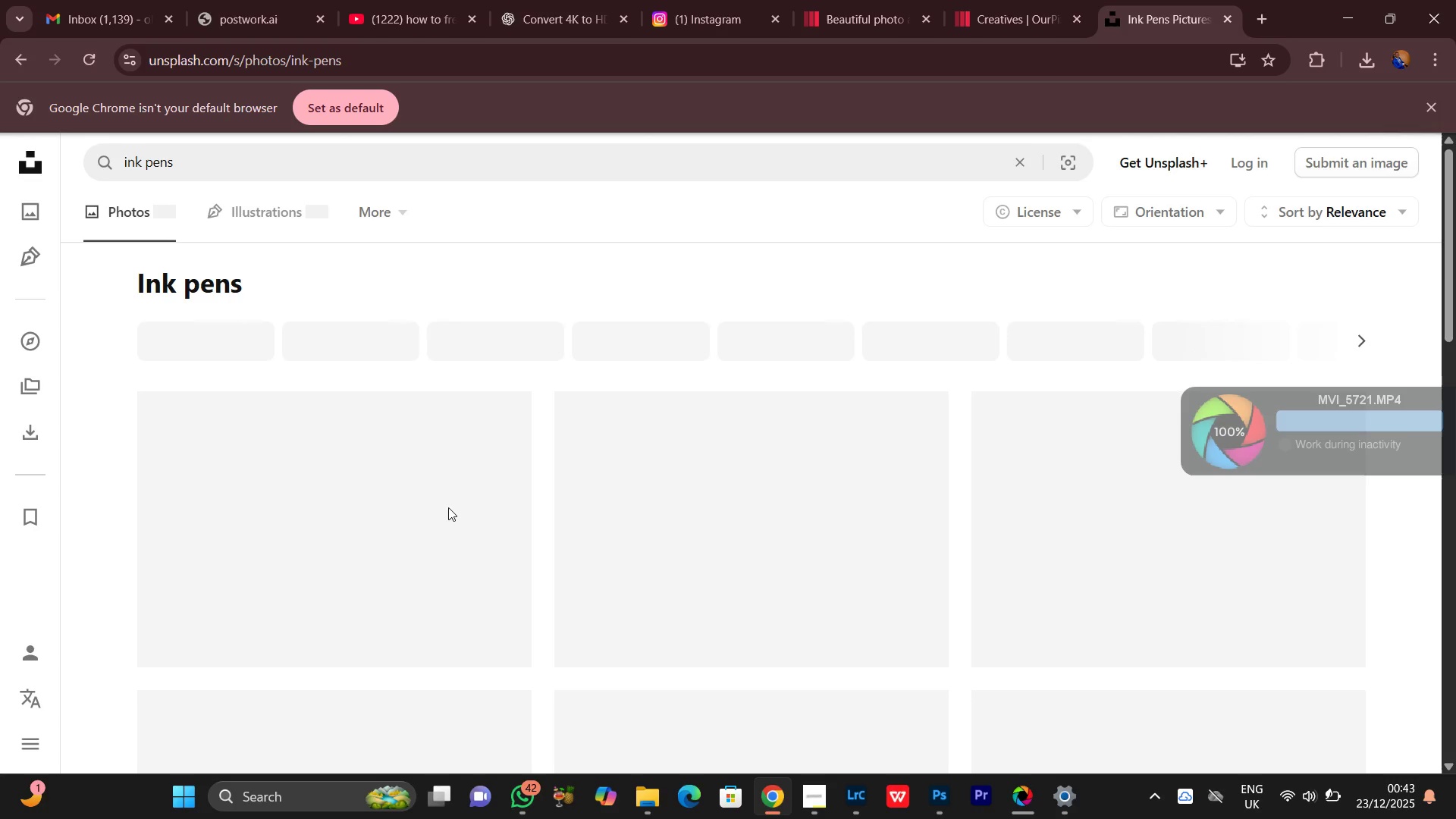 
scroll: coordinate [448, 504], scroll_direction: down, amount: 3.0
 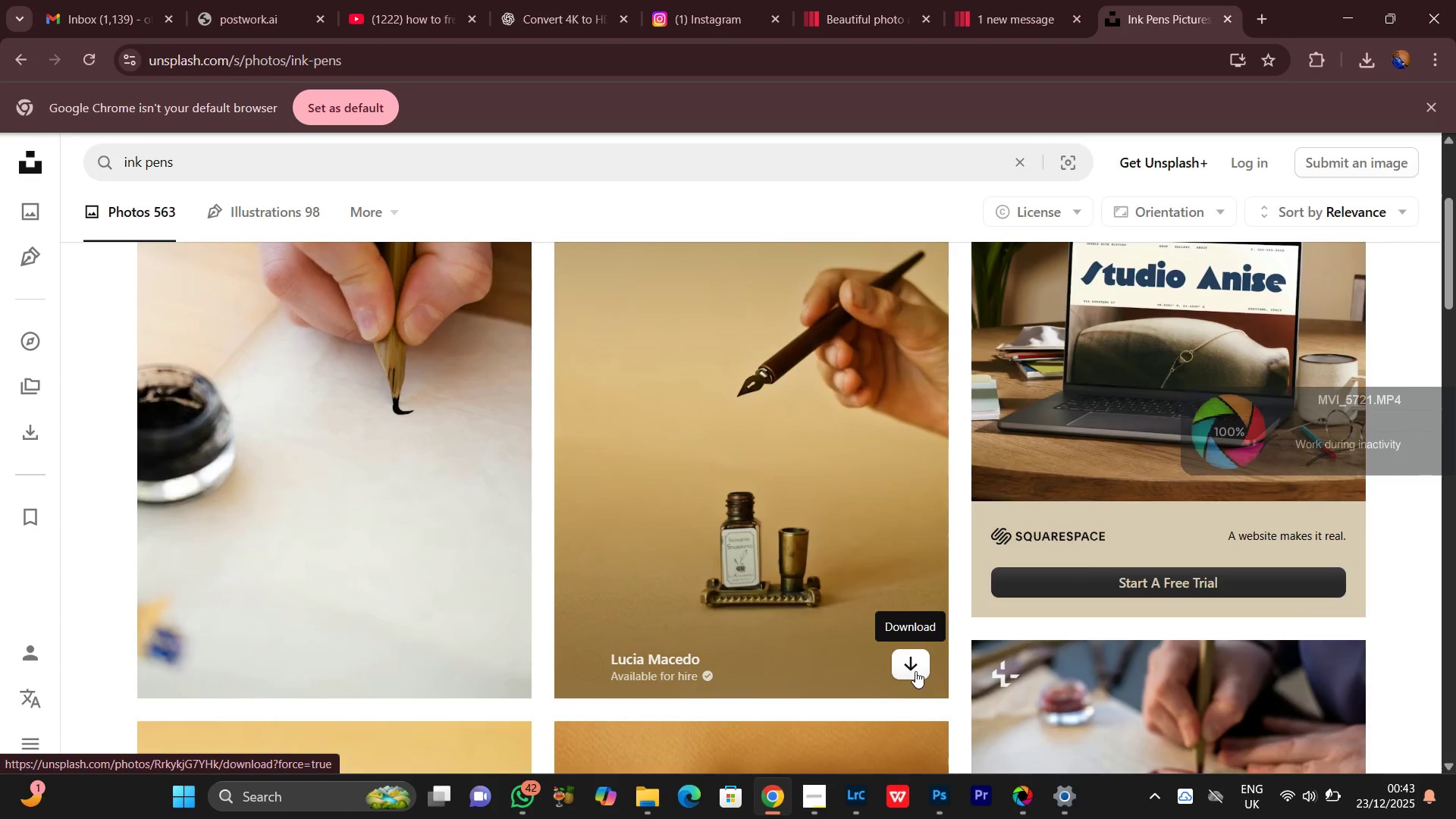 
left_click([915, 667])
 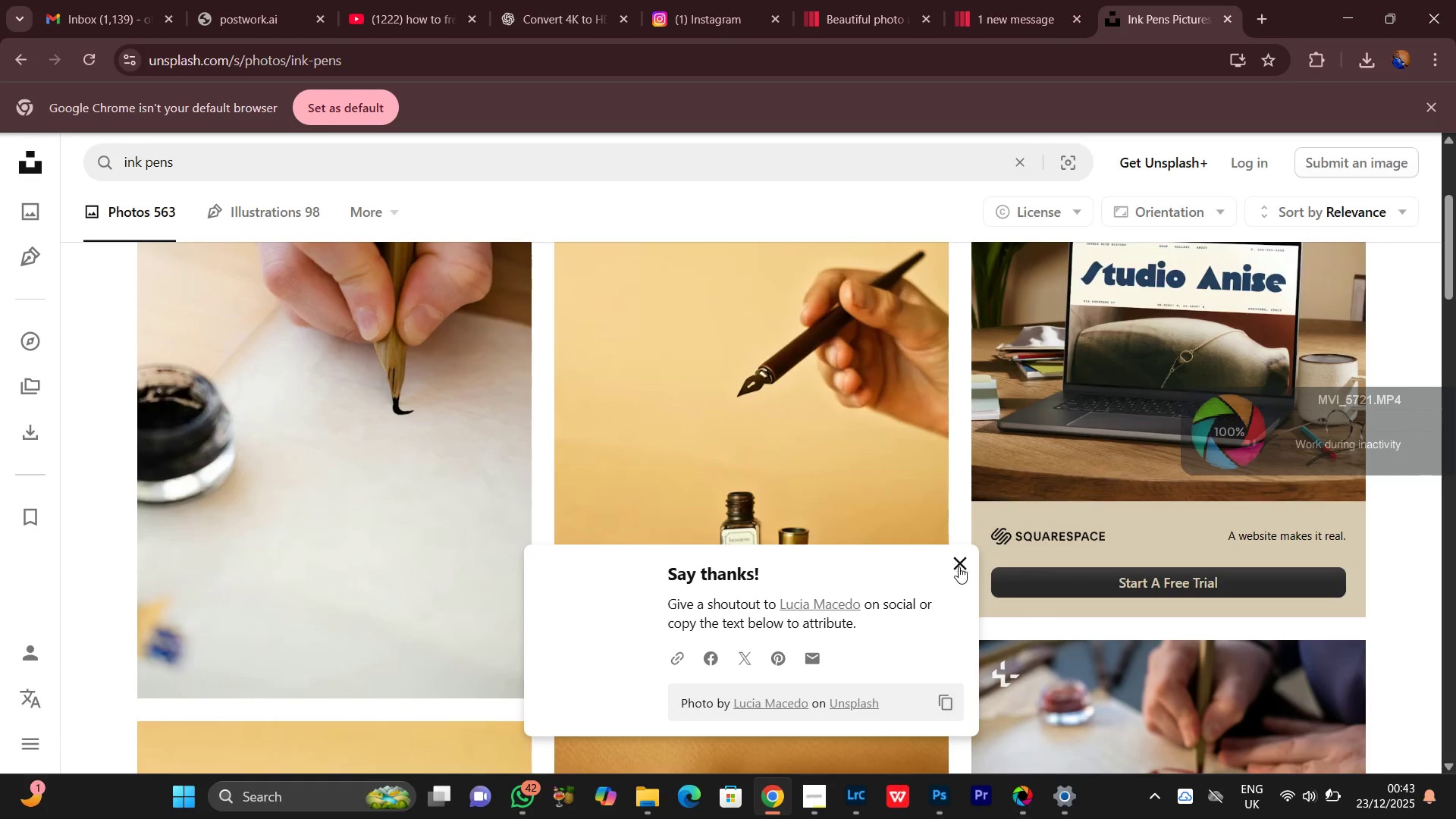 
left_click([959, 567])
 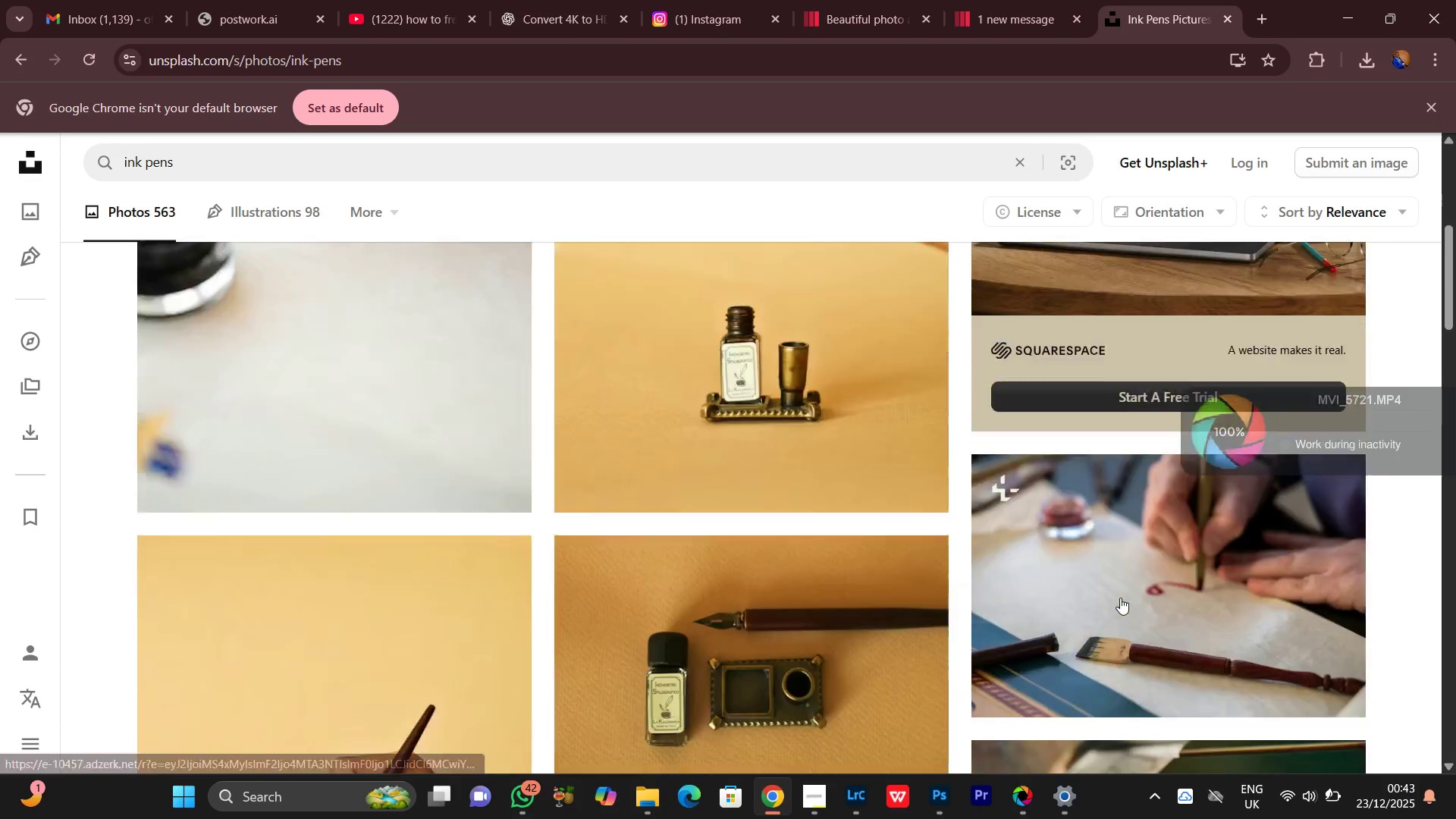 
scroll: coordinate [1120, 598], scroll_direction: down, amount: 8.0
 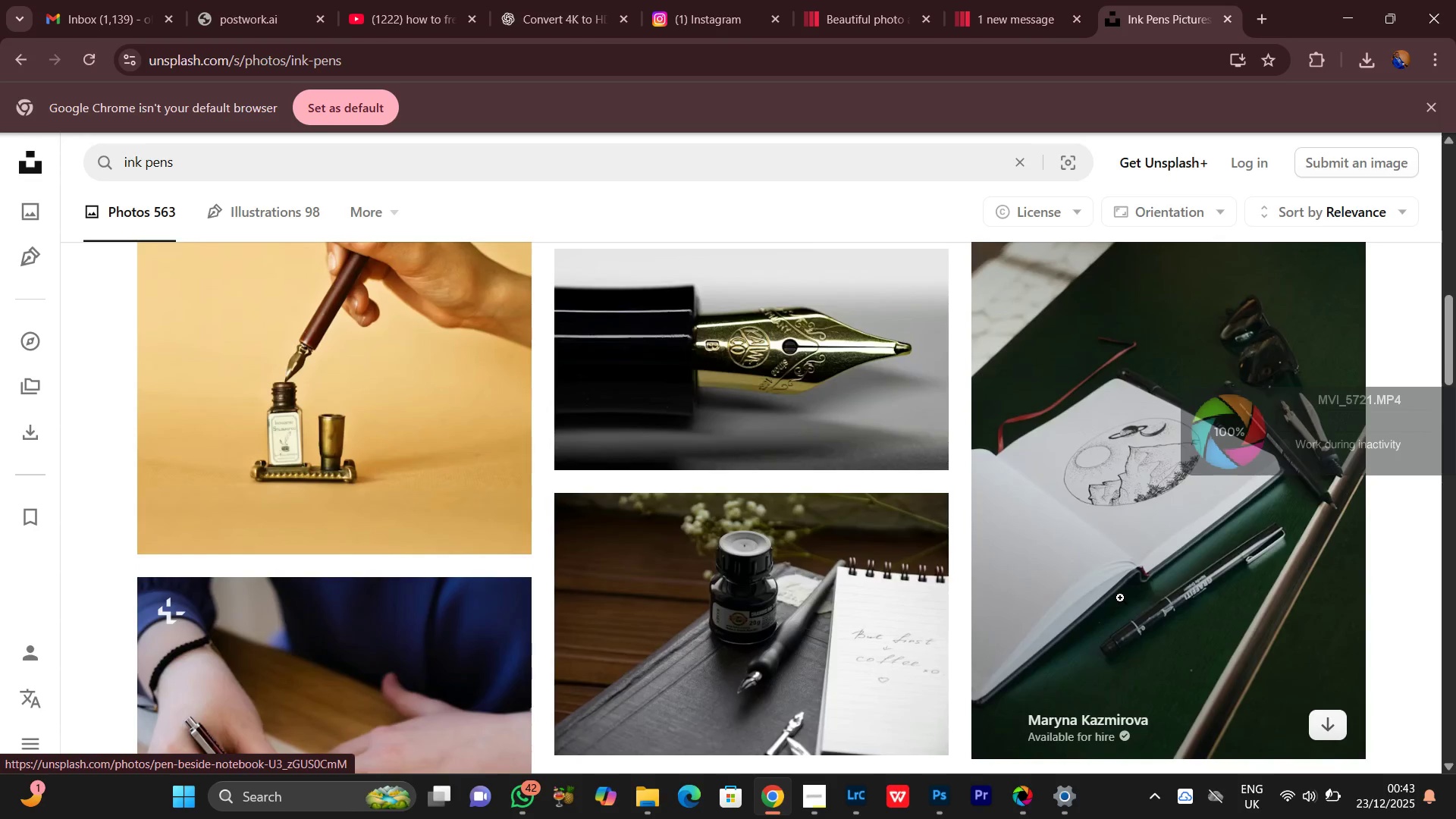 
scroll: coordinate [1120, 598], scroll_direction: up, amount: 1.0
 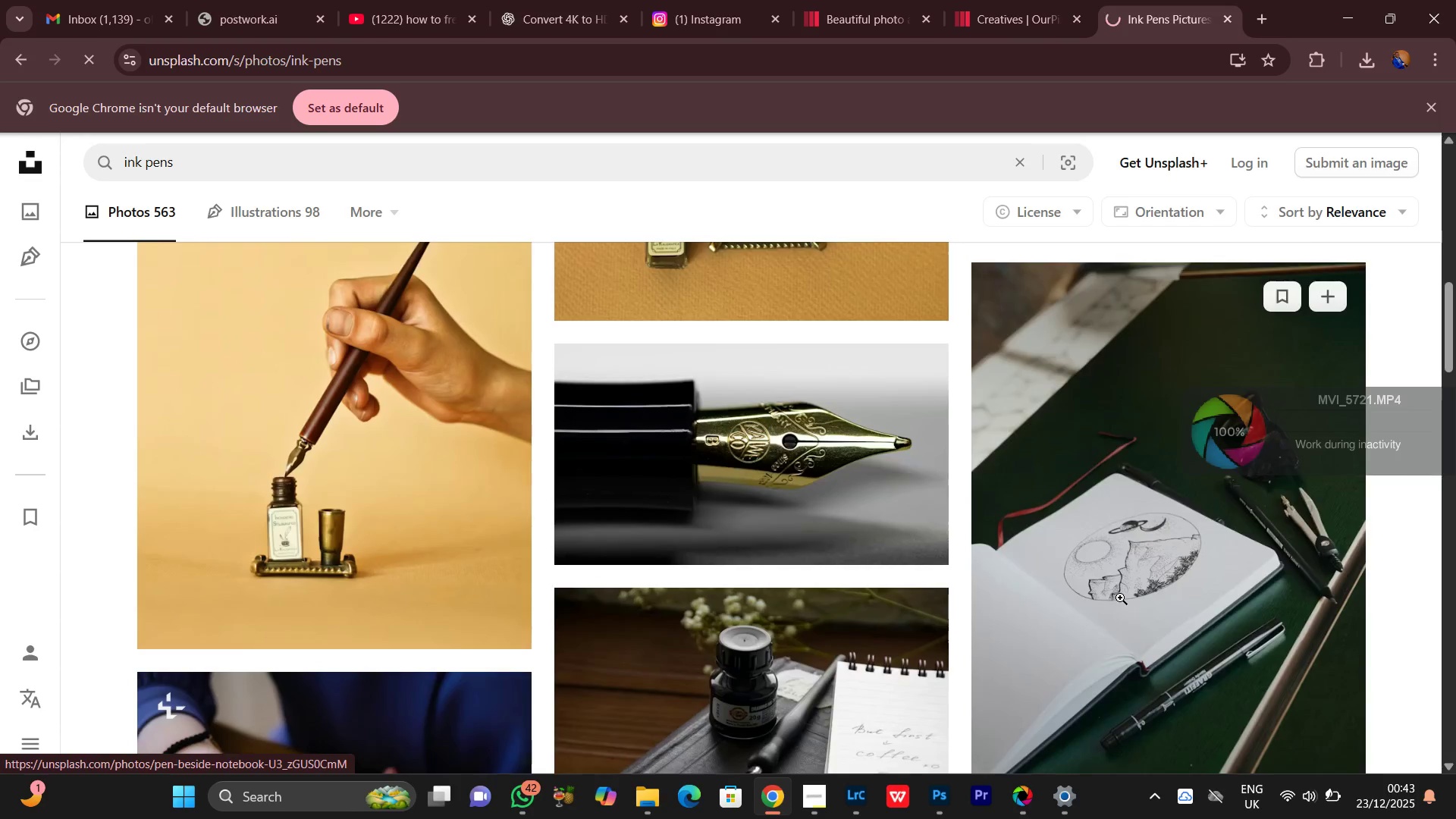 
scroll: coordinate [927, 650], scroll_direction: down, amount: 5.0
 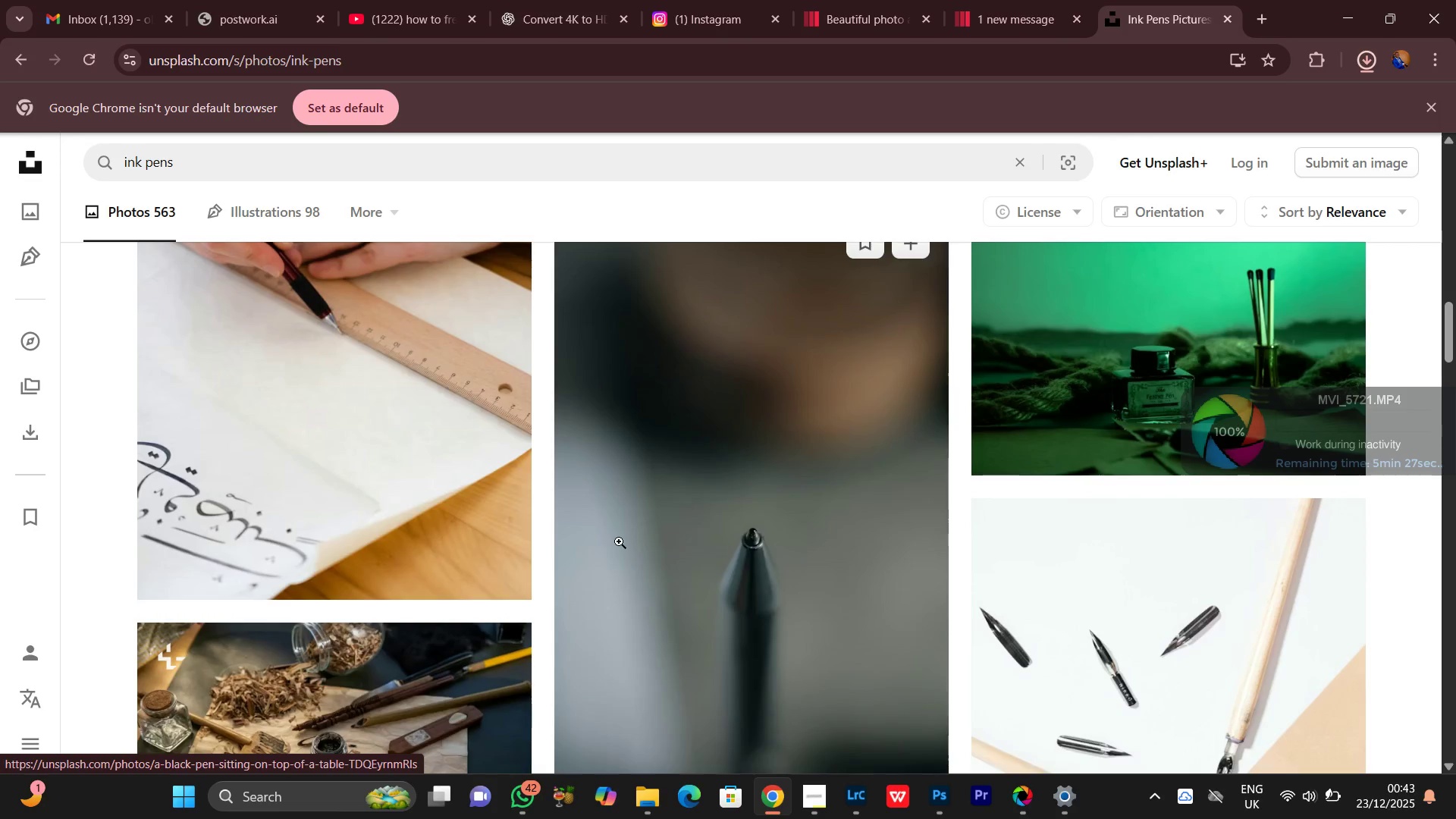 
scroll: coordinate [586, 584], scroll_direction: up, amount: 8.0
 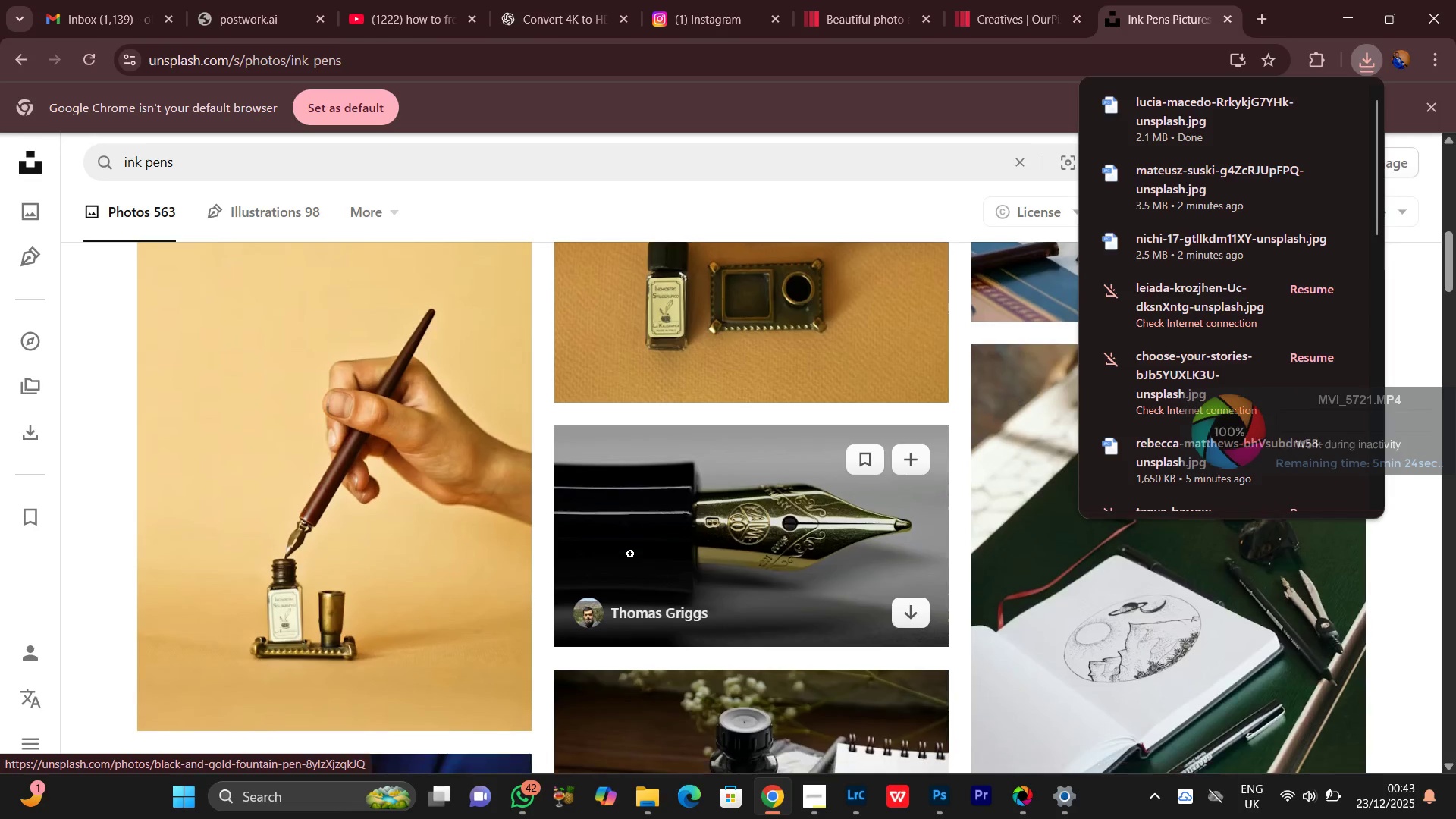 
scroll: coordinate [603, 516], scroll_direction: down, amount: 29.0
 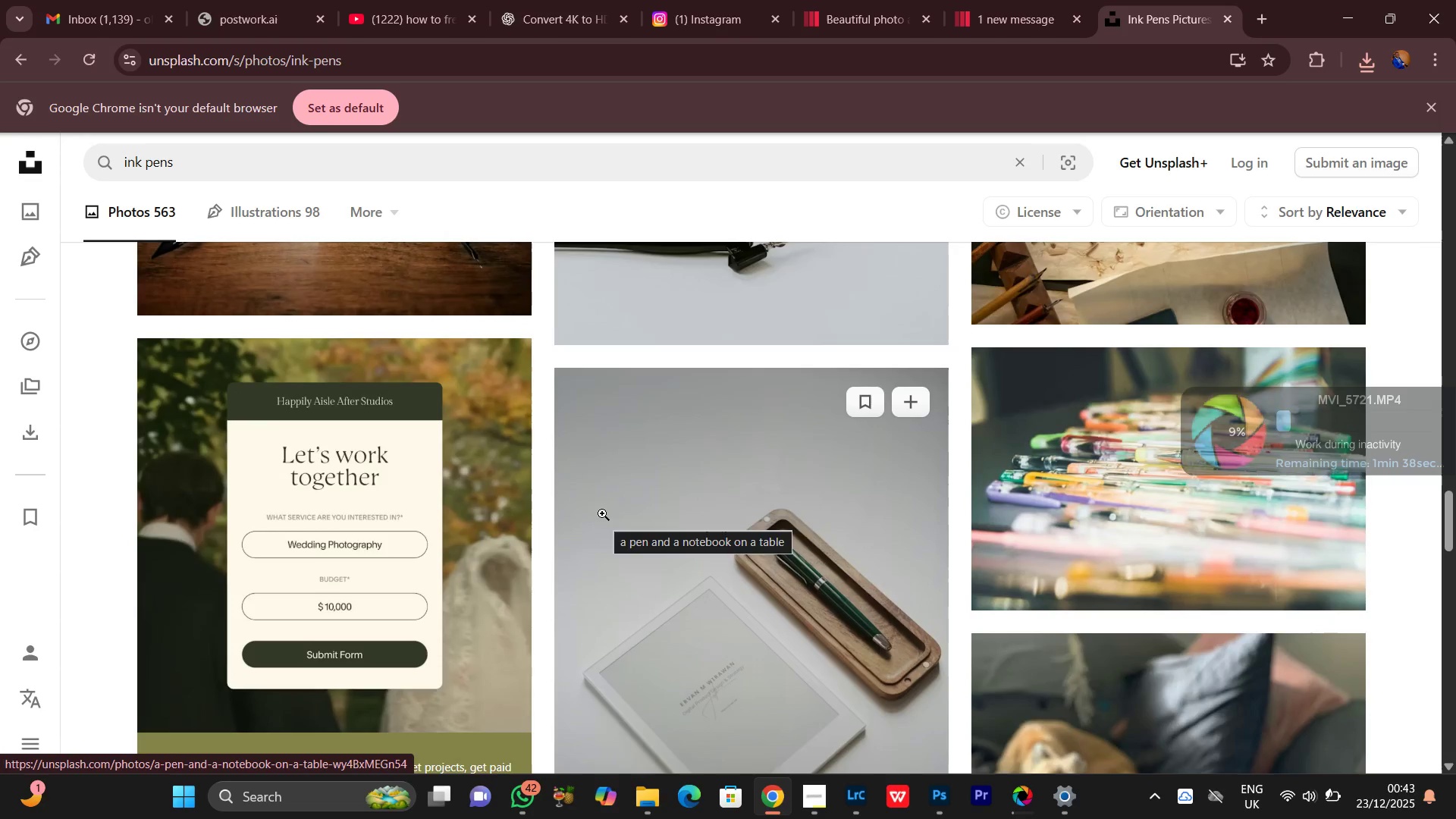 
scroll: coordinate [602, 513], scroll_direction: down, amount: 2.0
 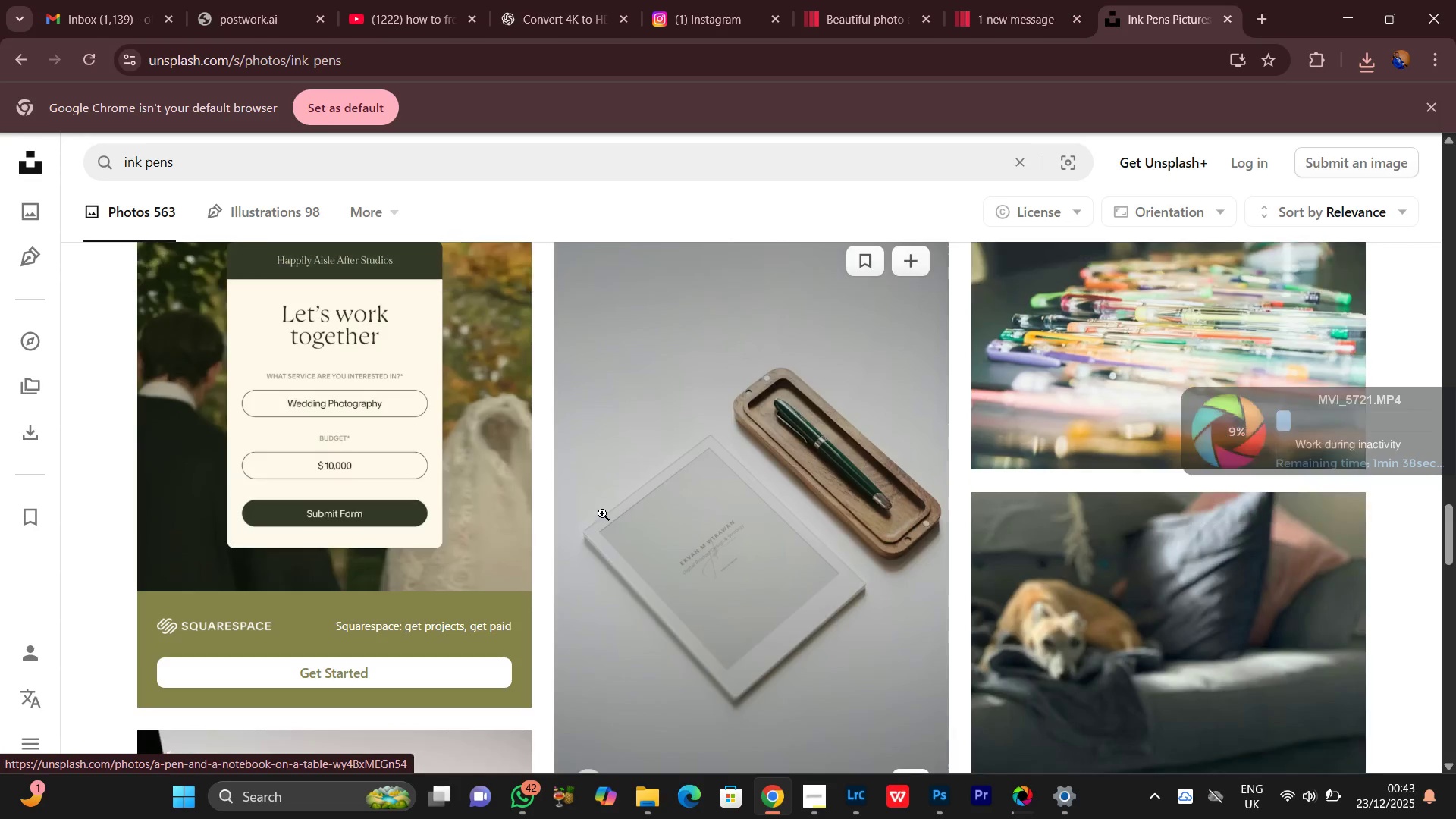 
scroll: coordinate [602, 513], scroll_direction: up, amount: 2.0
 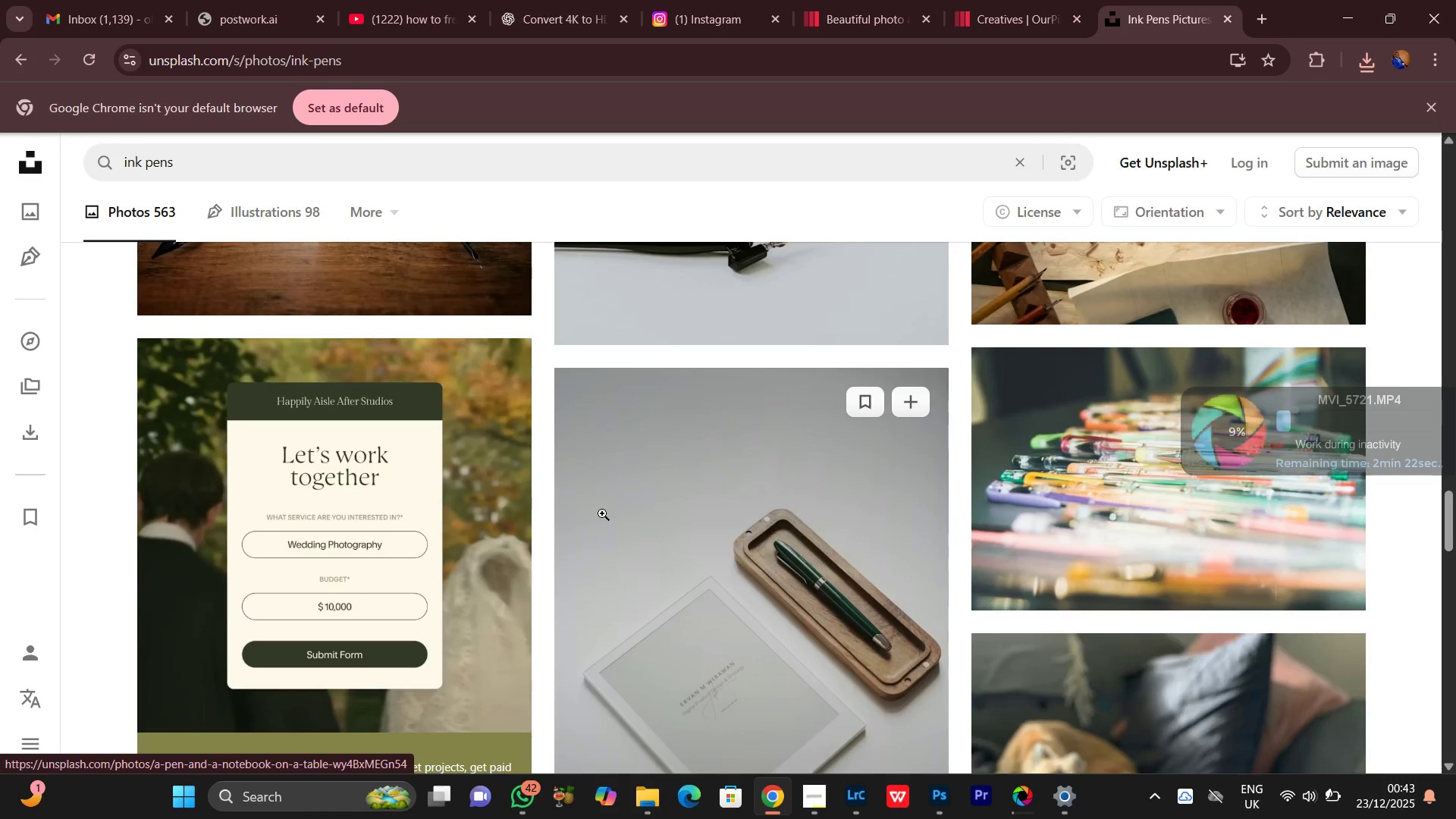 
scroll: coordinate [602, 513], scroll_direction: down, amount: 2.0
 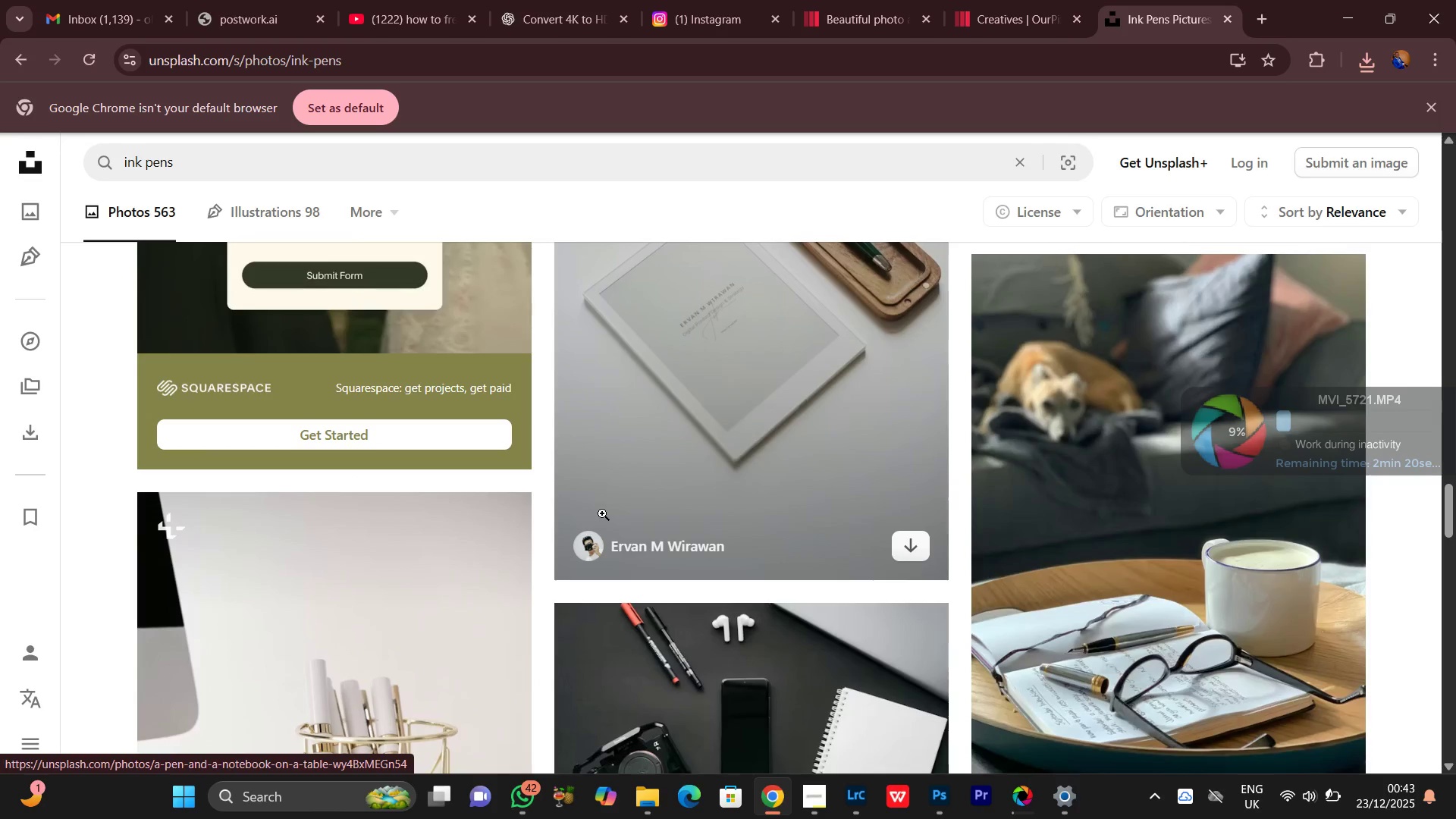 
scroll: coordinate [602, 513], scroll_direction: up, amount: 6.0
 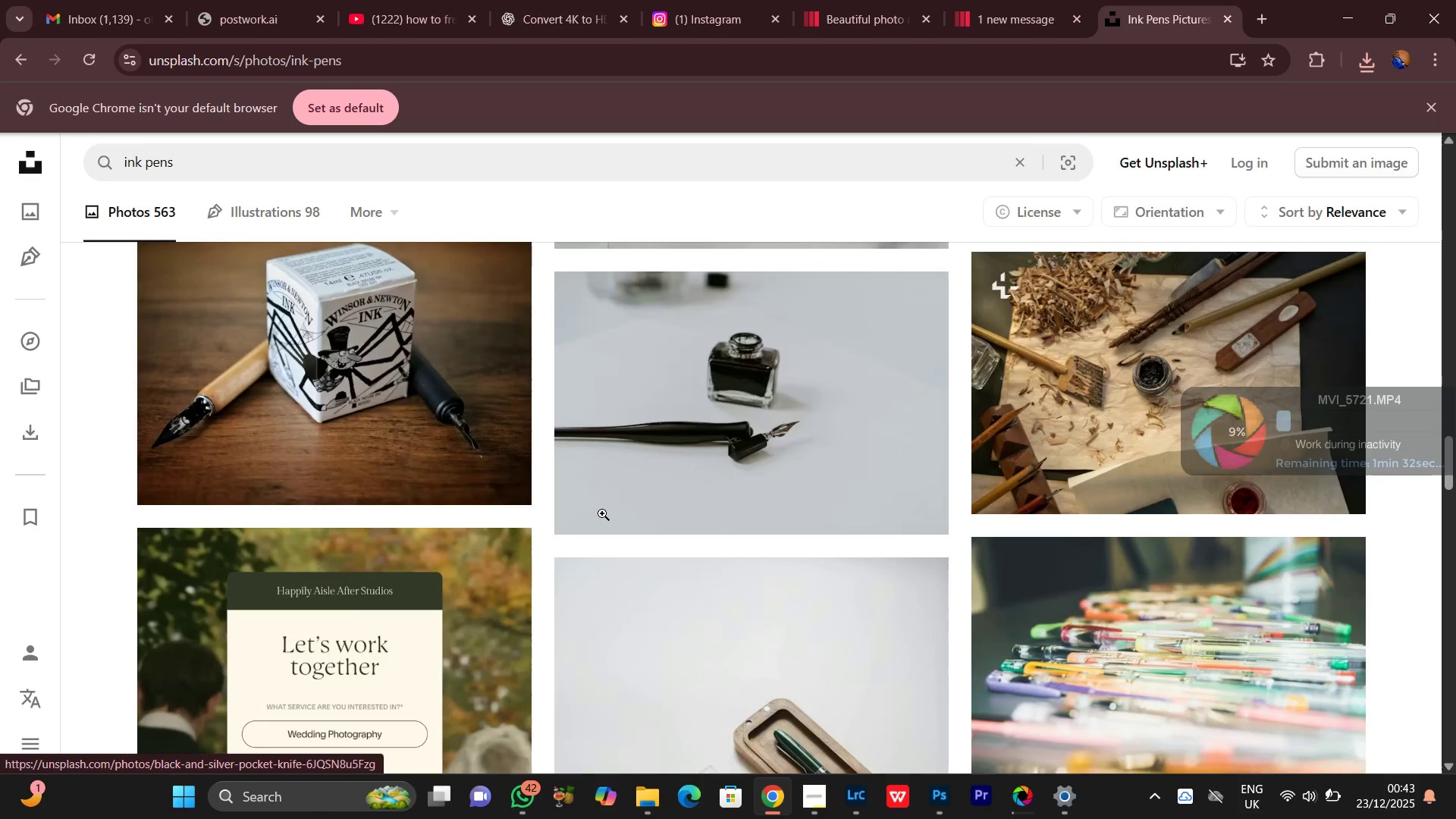 
scroll: coordinate [602, 513], scroll_direction: down, amount: 2.0
 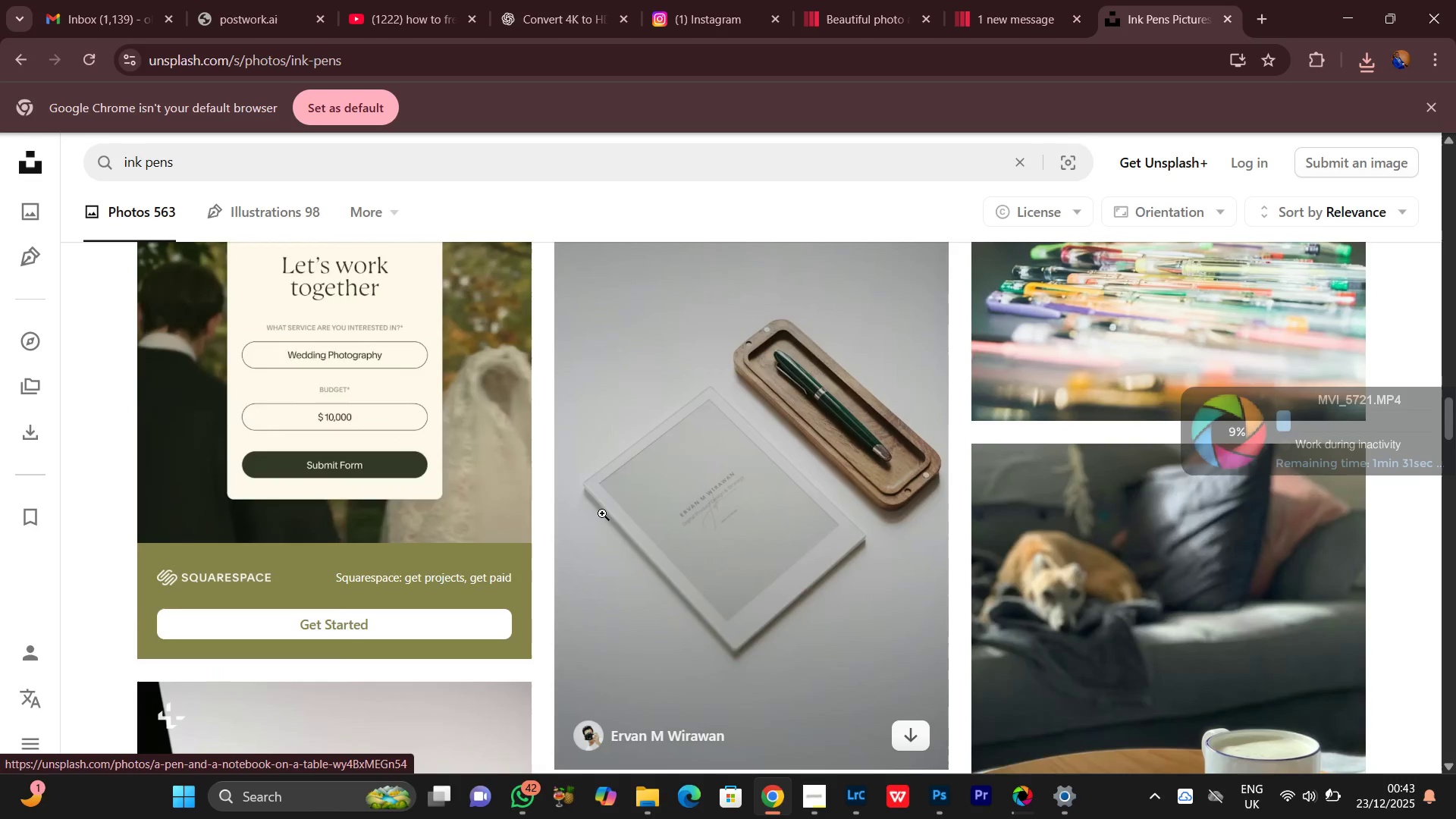 
scroll: coordinate [602, 513], scroll_direction: up, amount: 8.0
 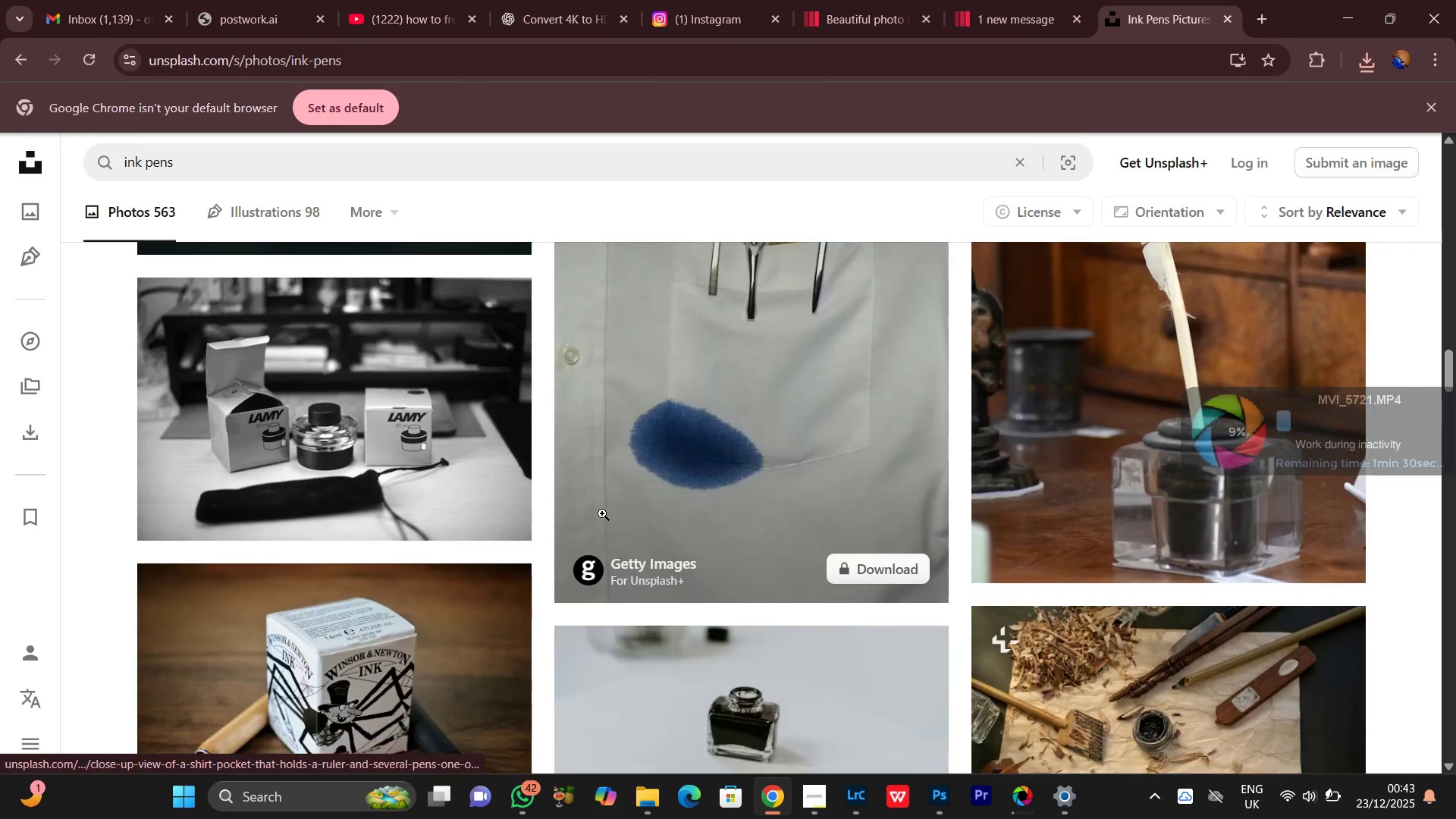 
scroll: coordinate [585, 529], scroll_direction: down, amount: 14.0
 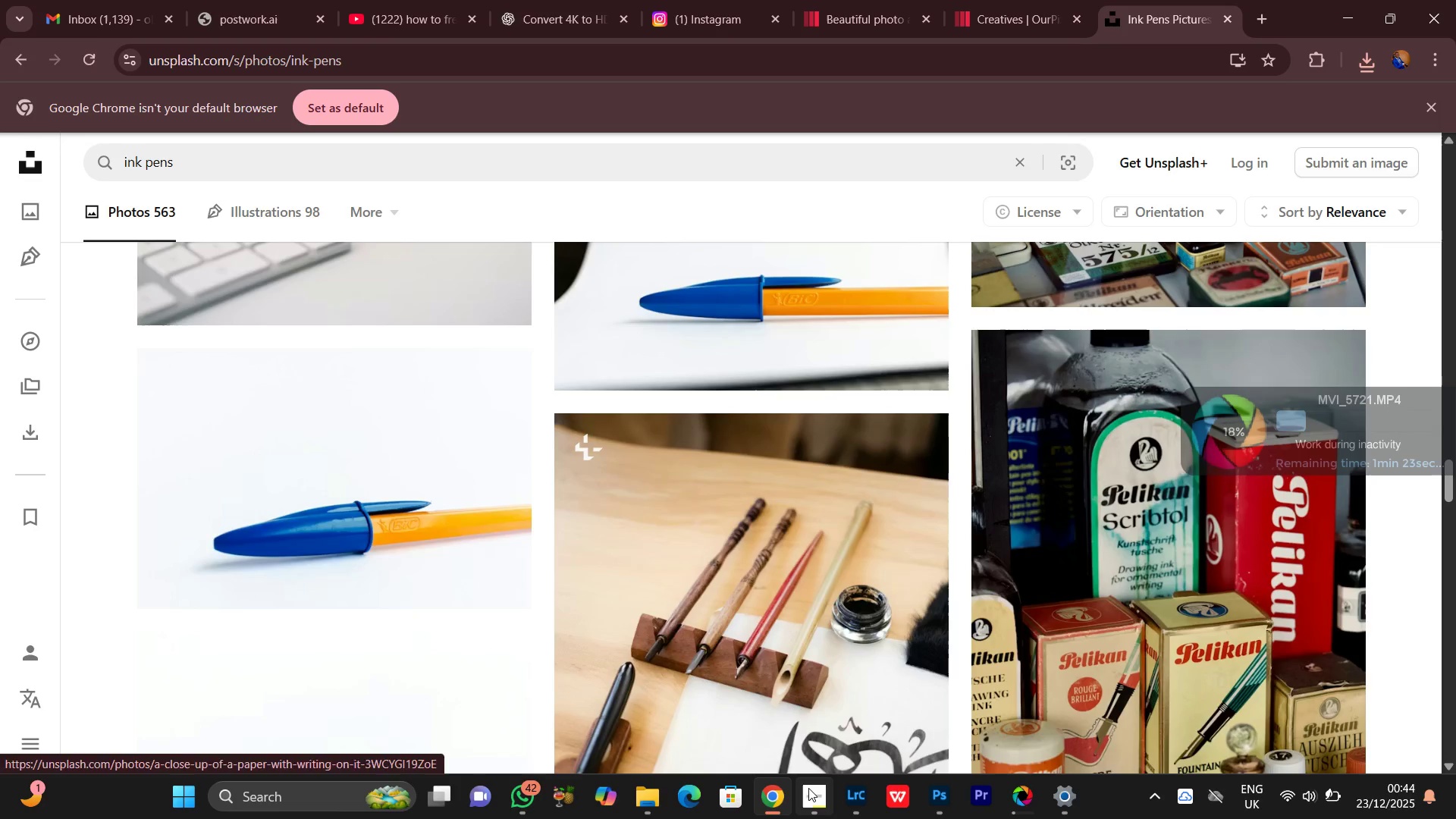 
left_click([818, 807])